 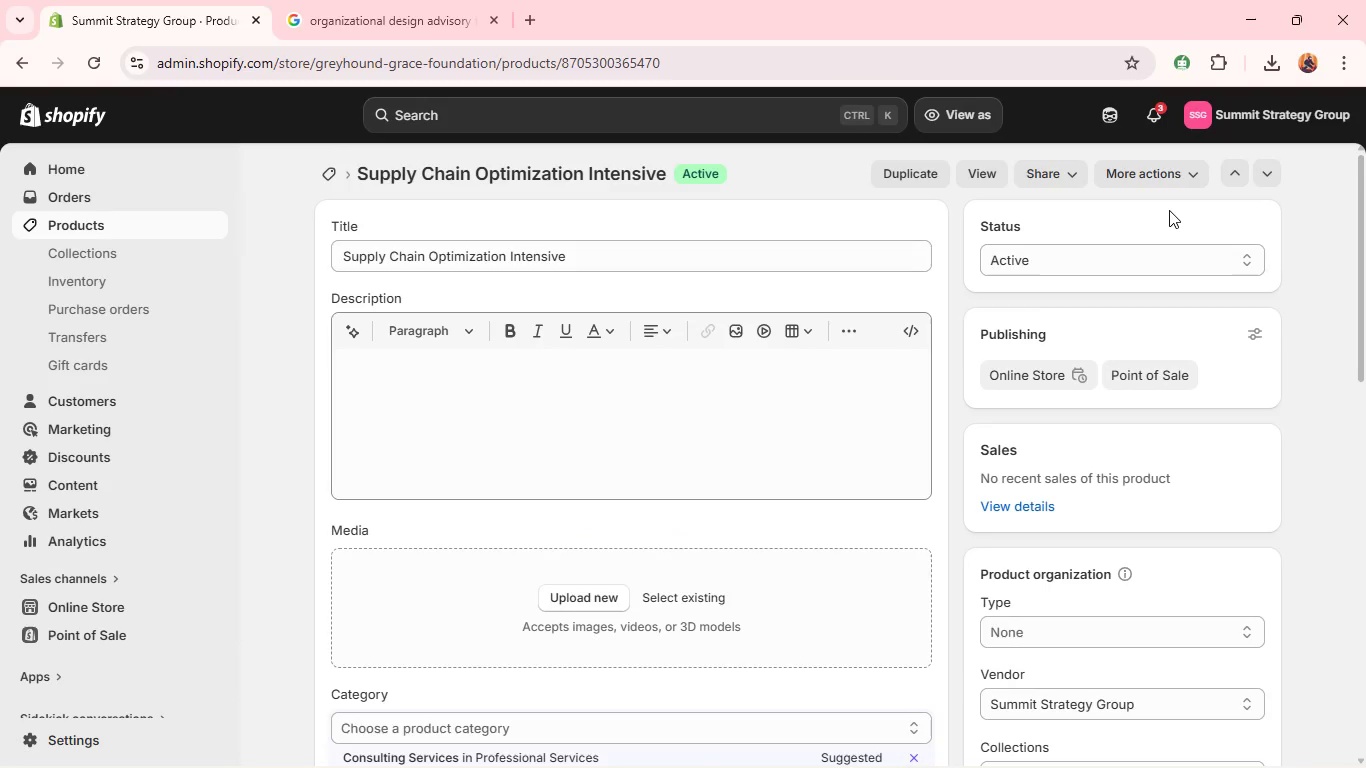 
left_click([746, 372])
 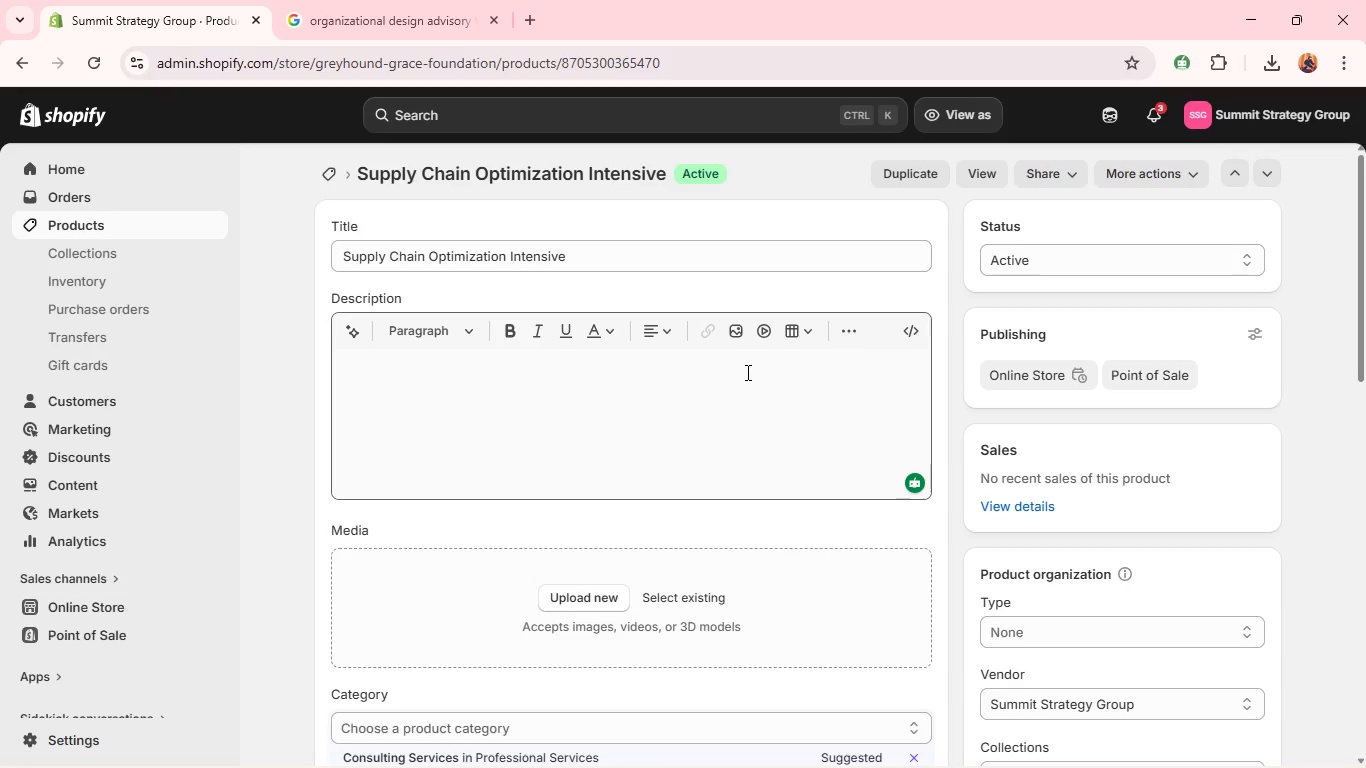 
key(Control+V)
 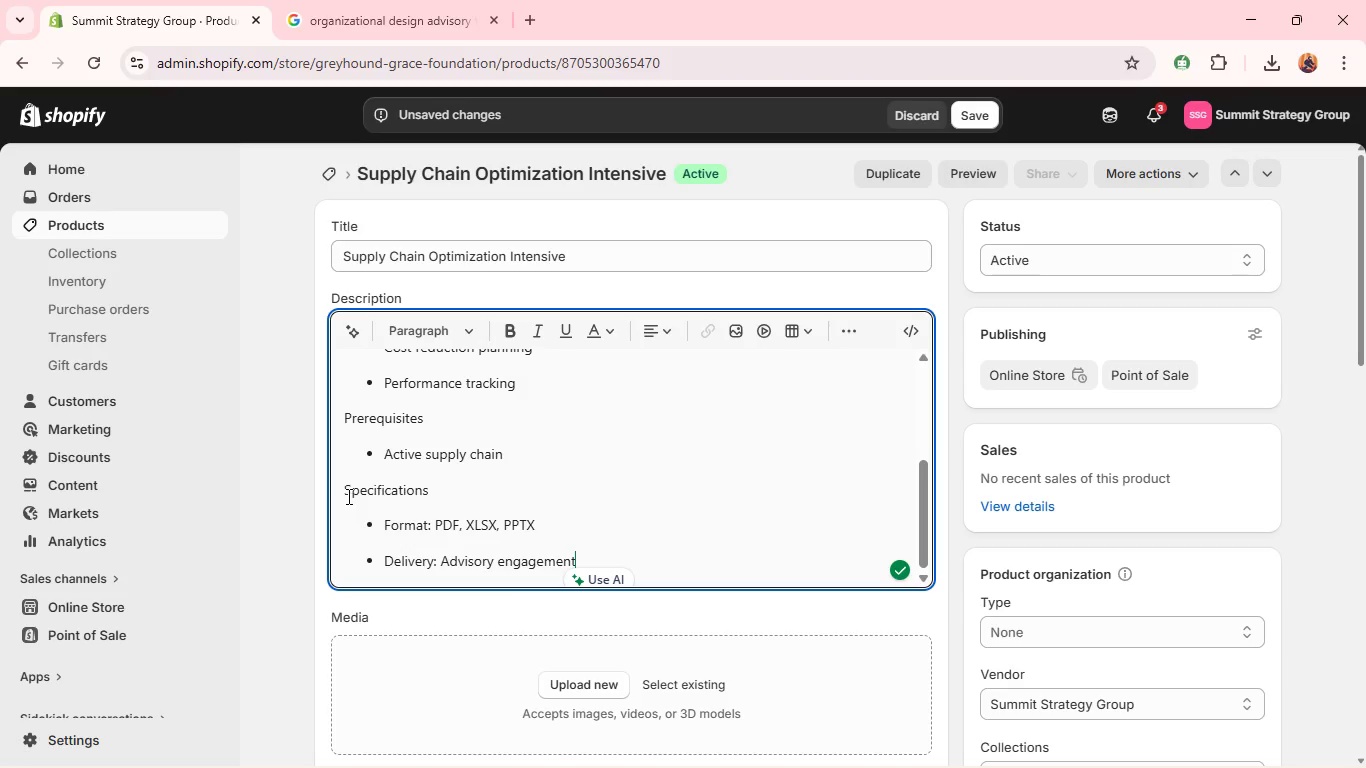 
double_click([354, 490])
 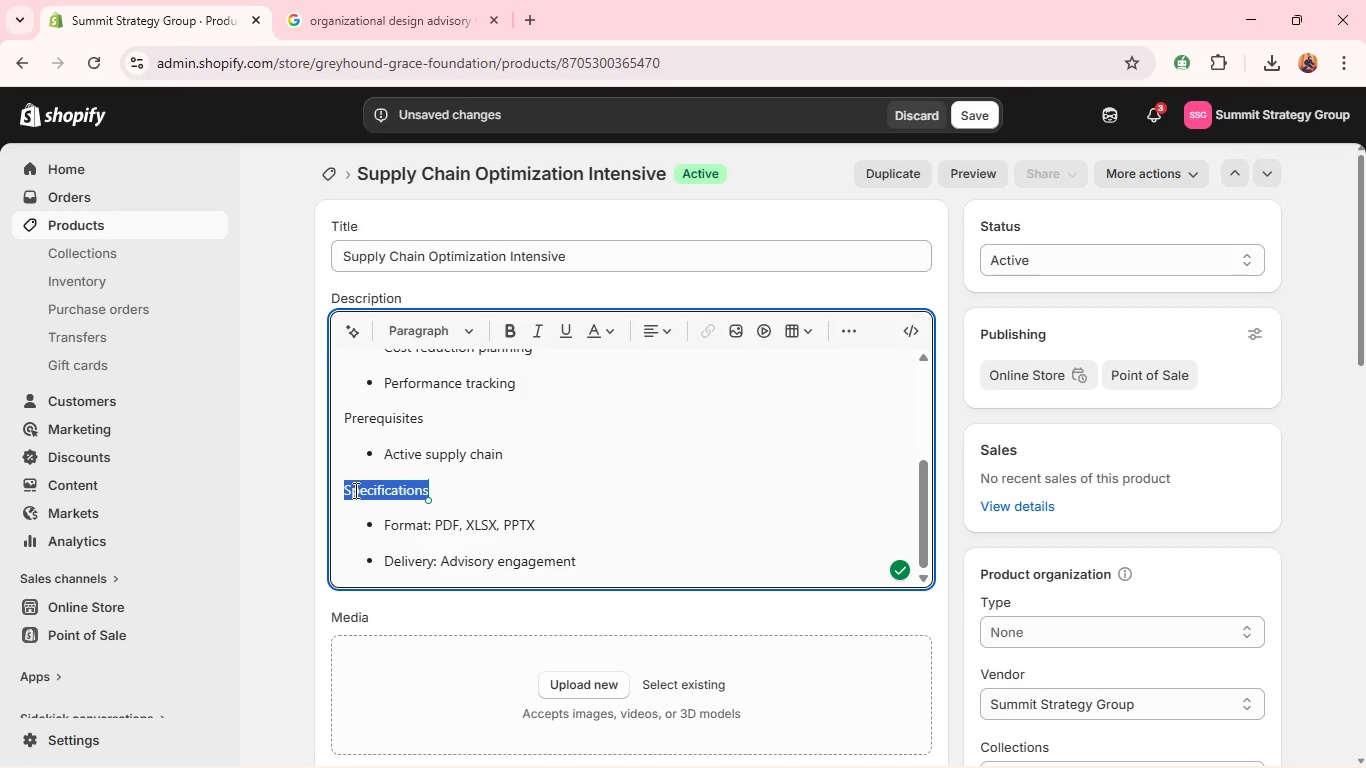 
key(Control+B)
 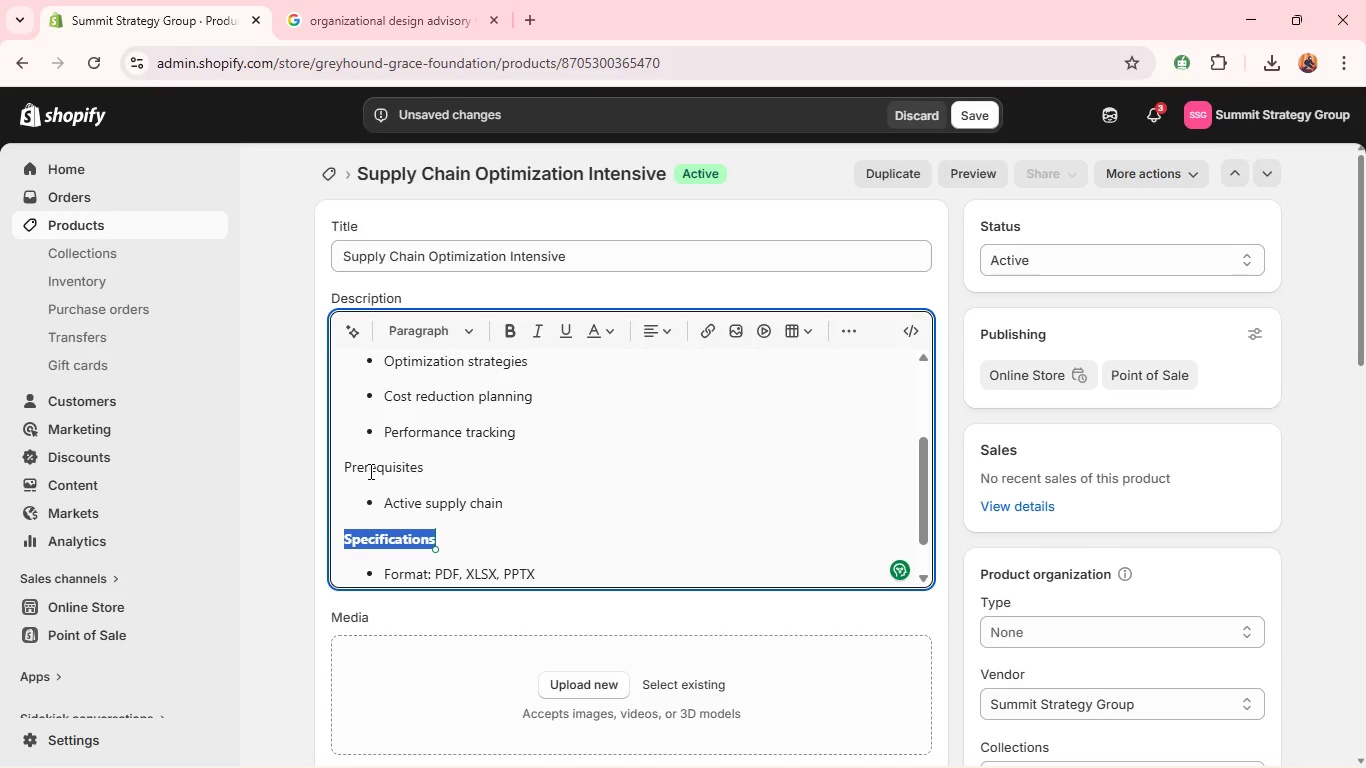 
double_click([370, 471])
 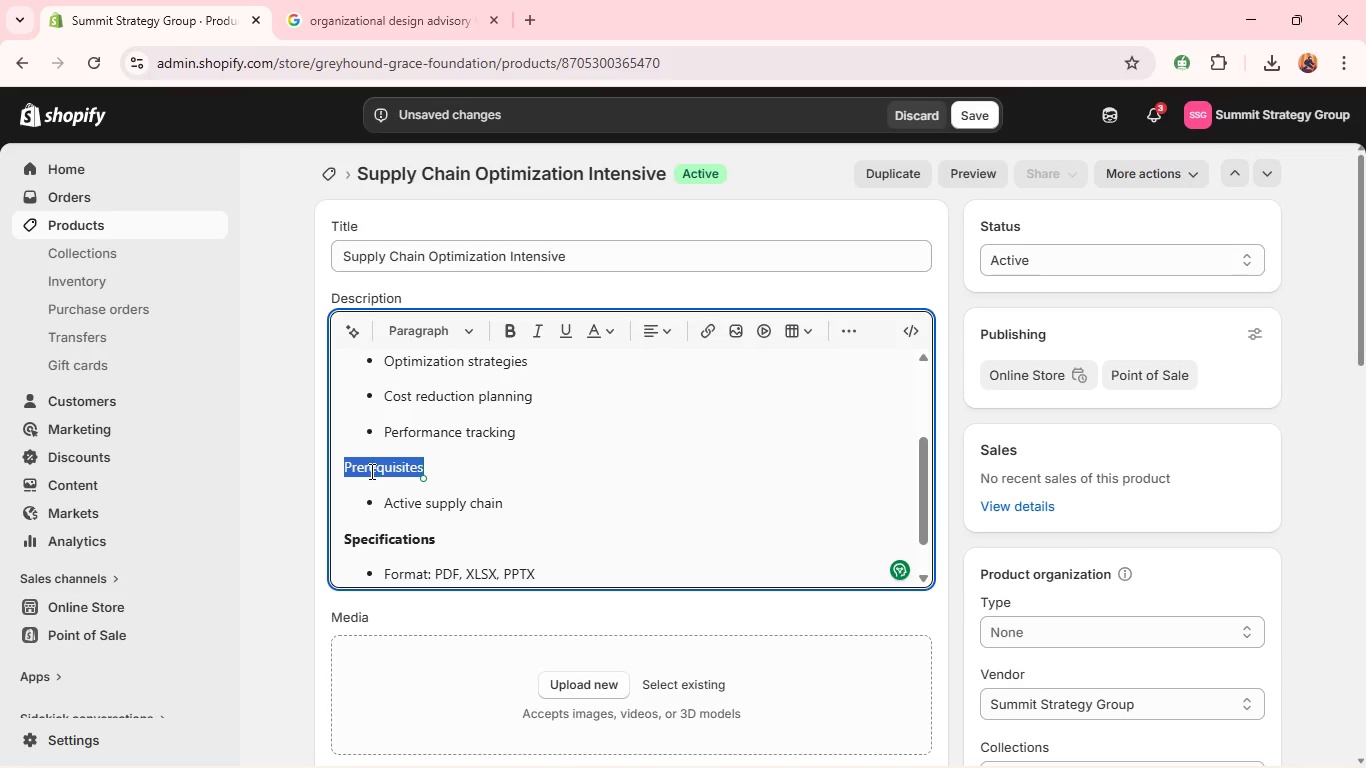 
key(Control+B)
 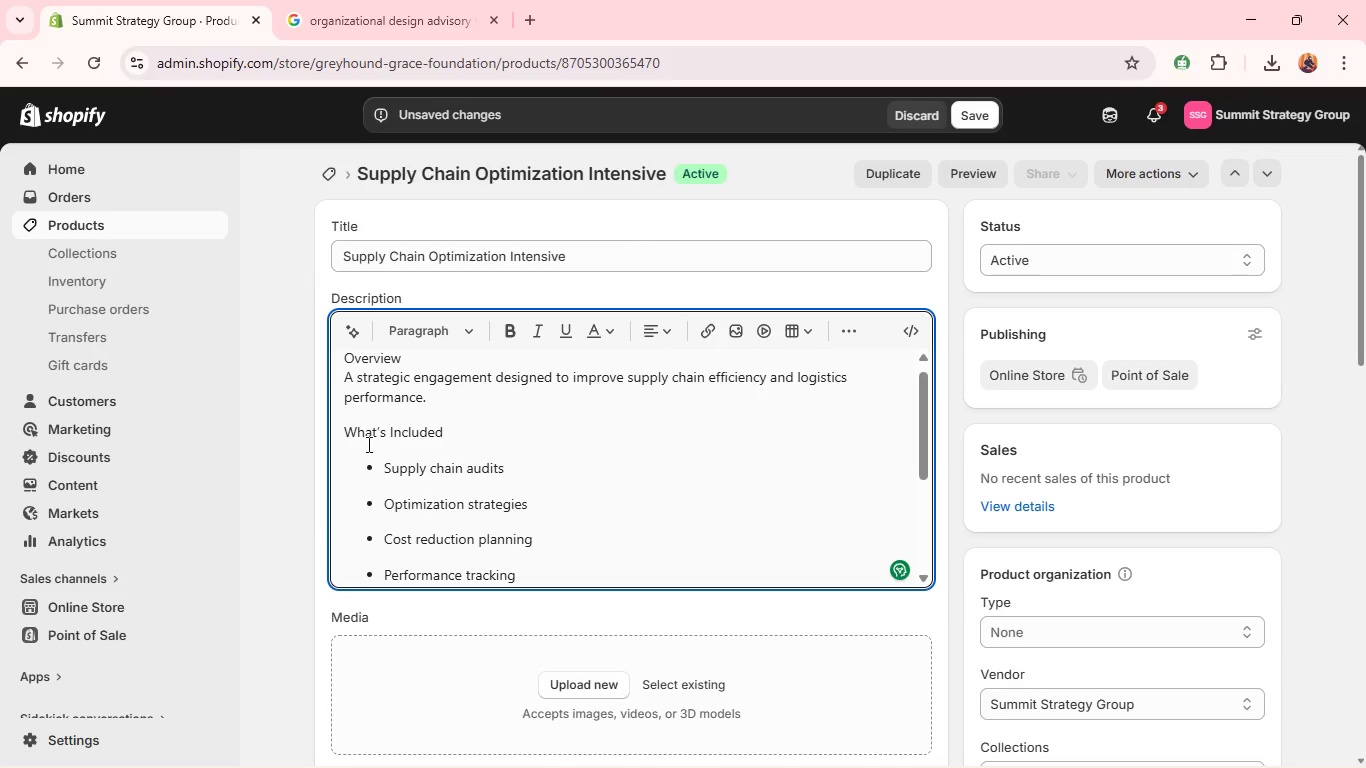 
double_click([366, 438])
 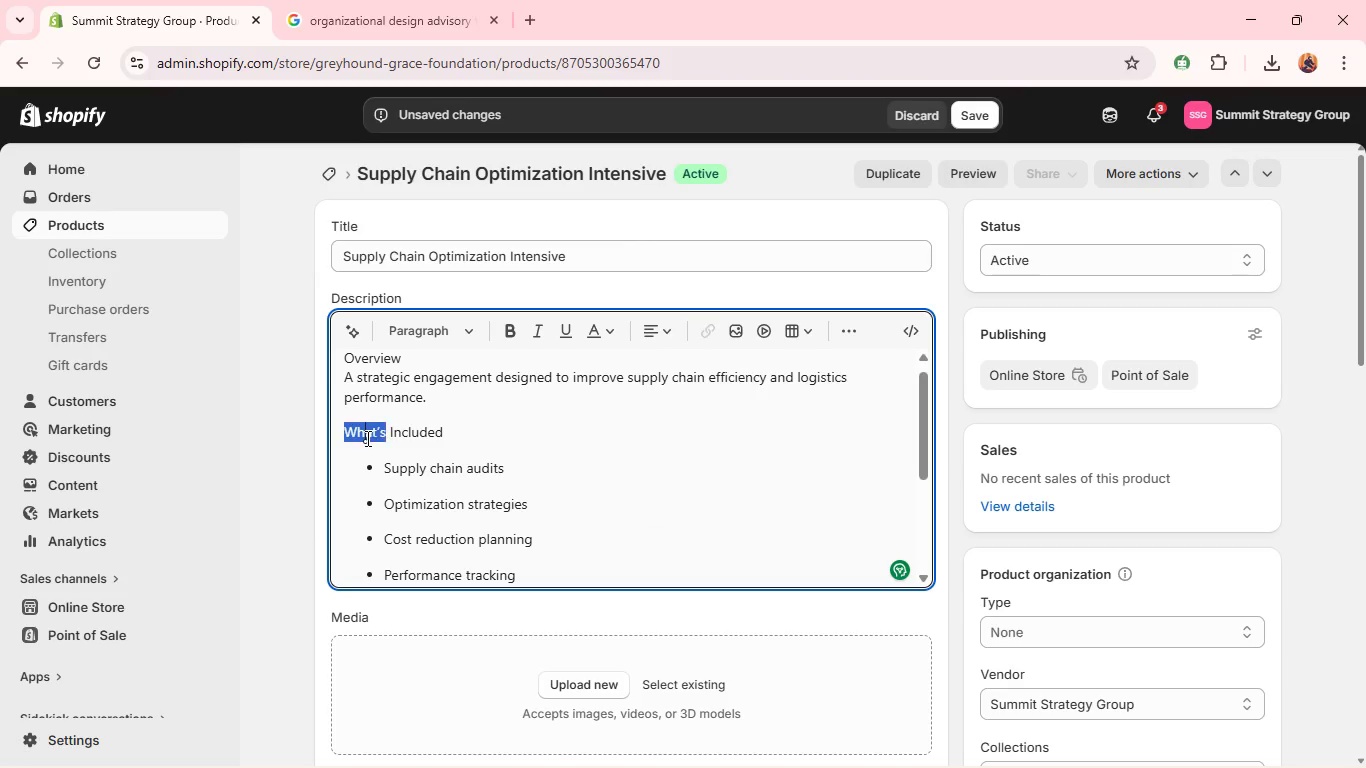 
triple_click([366, 438])
 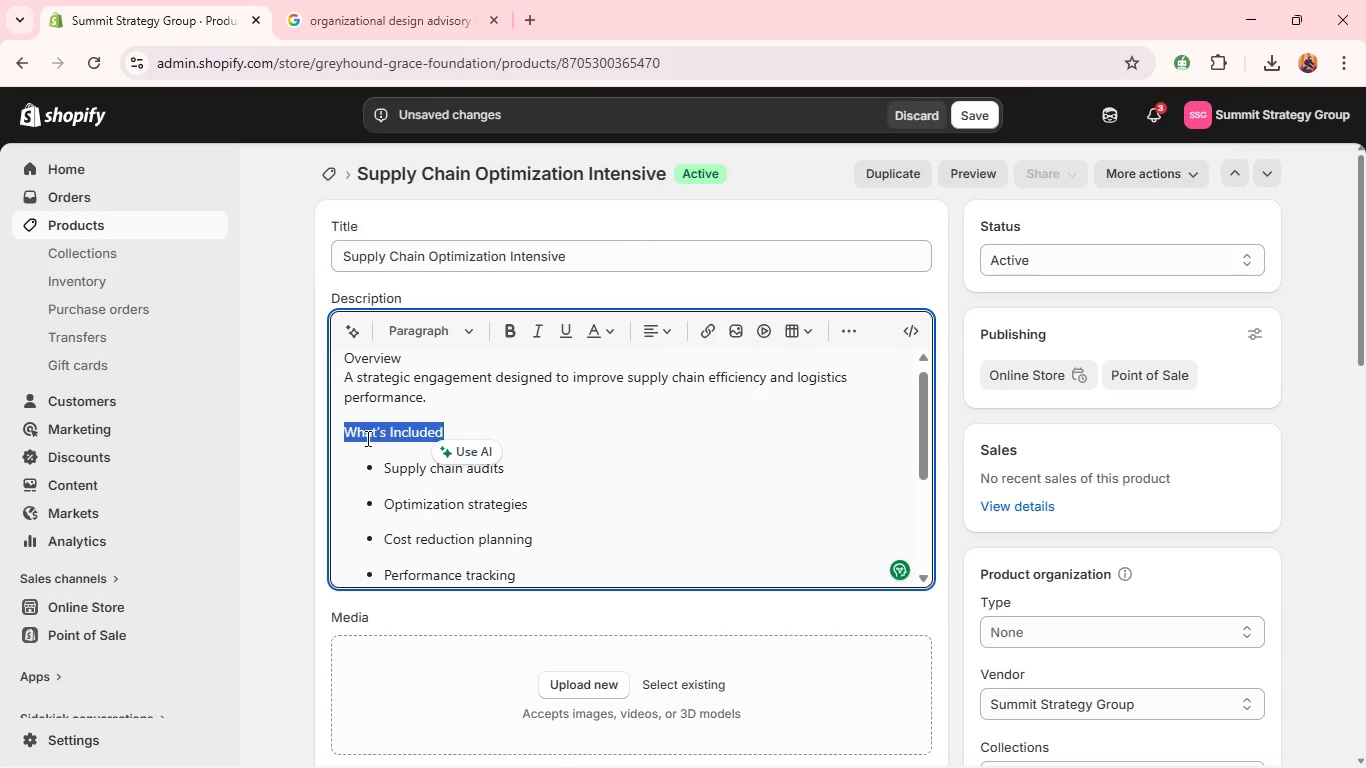 
key(Control+B)
 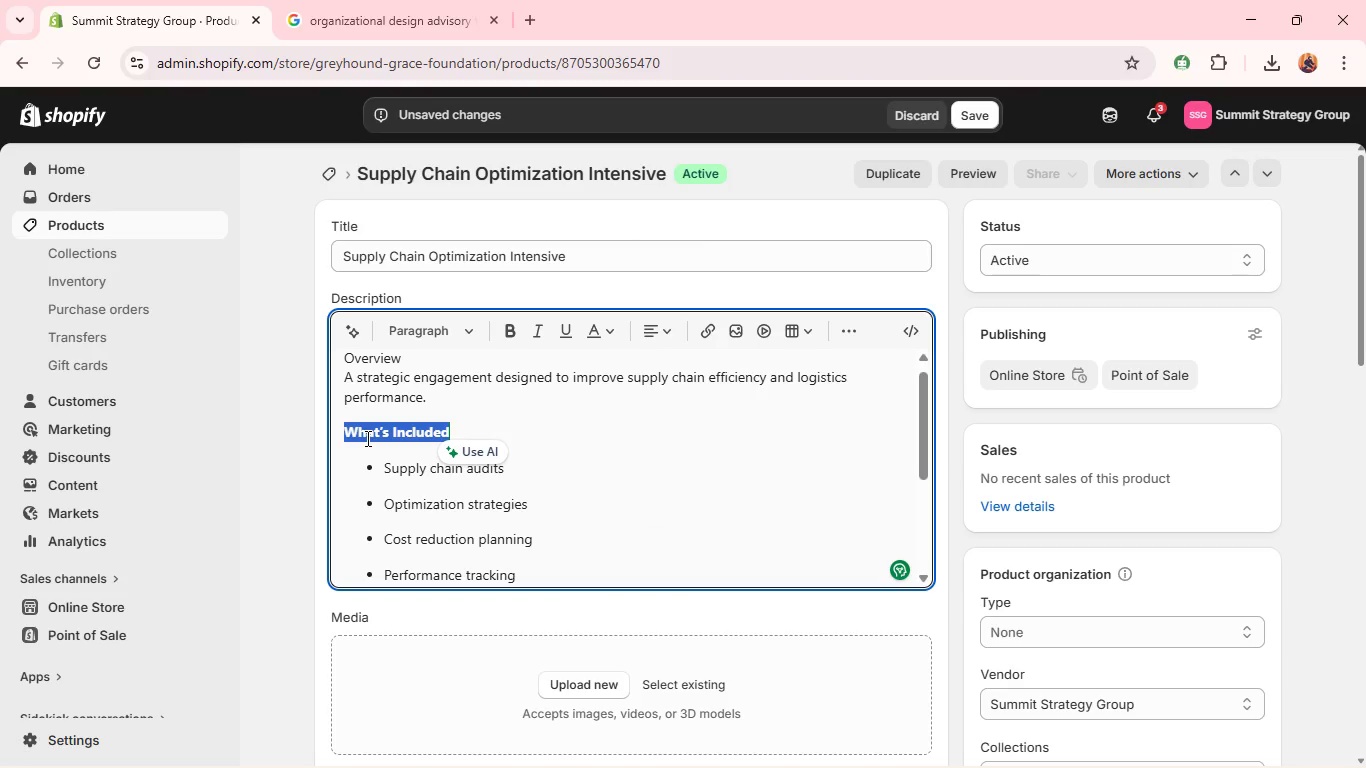 
left_click([366, 438])
 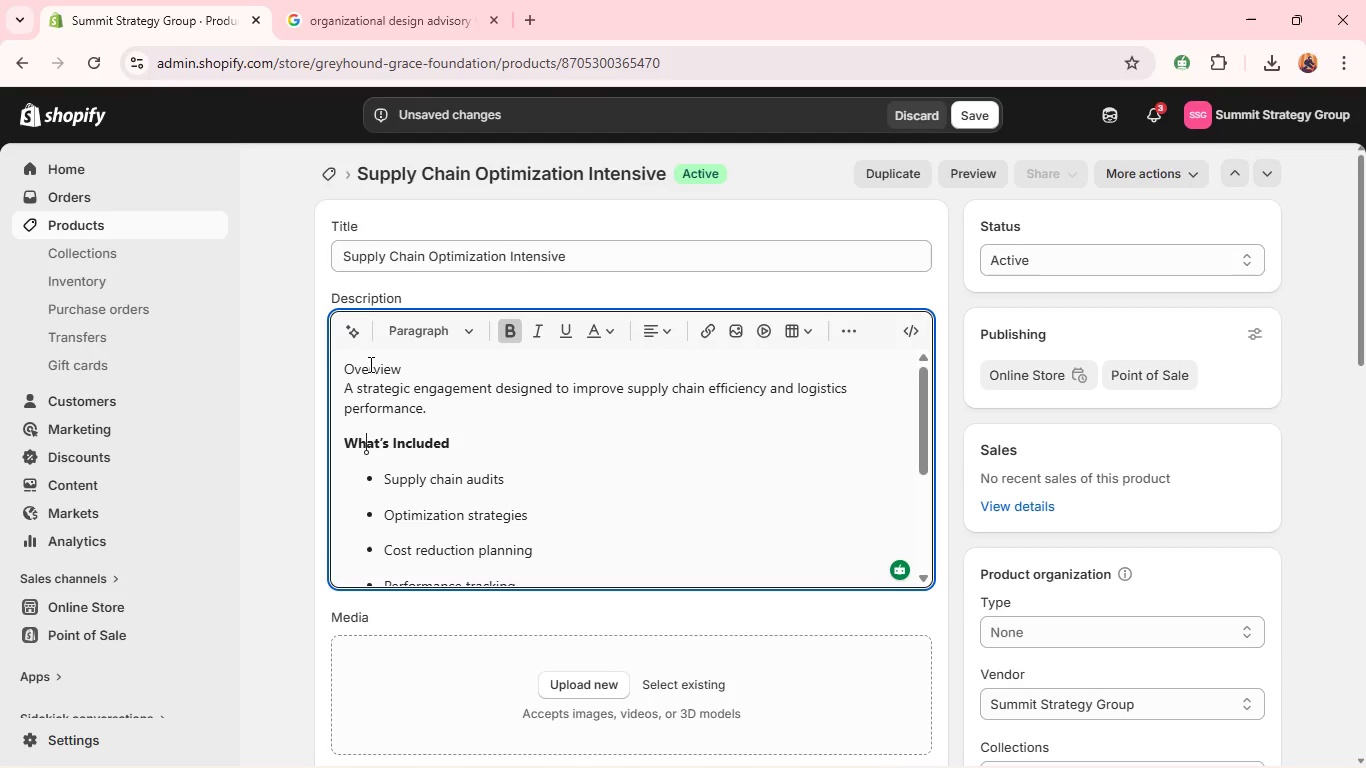 
double_click([369, 367])
 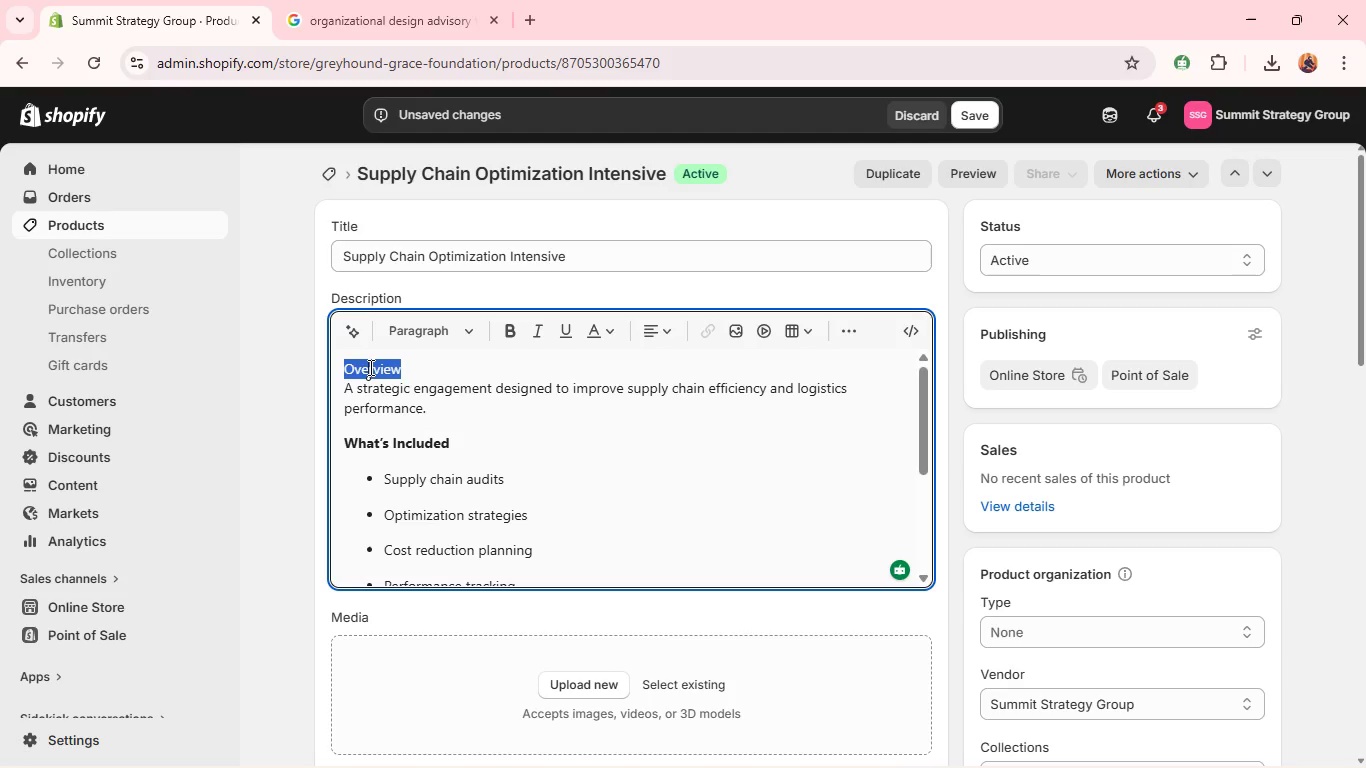 
key(Backspace)
 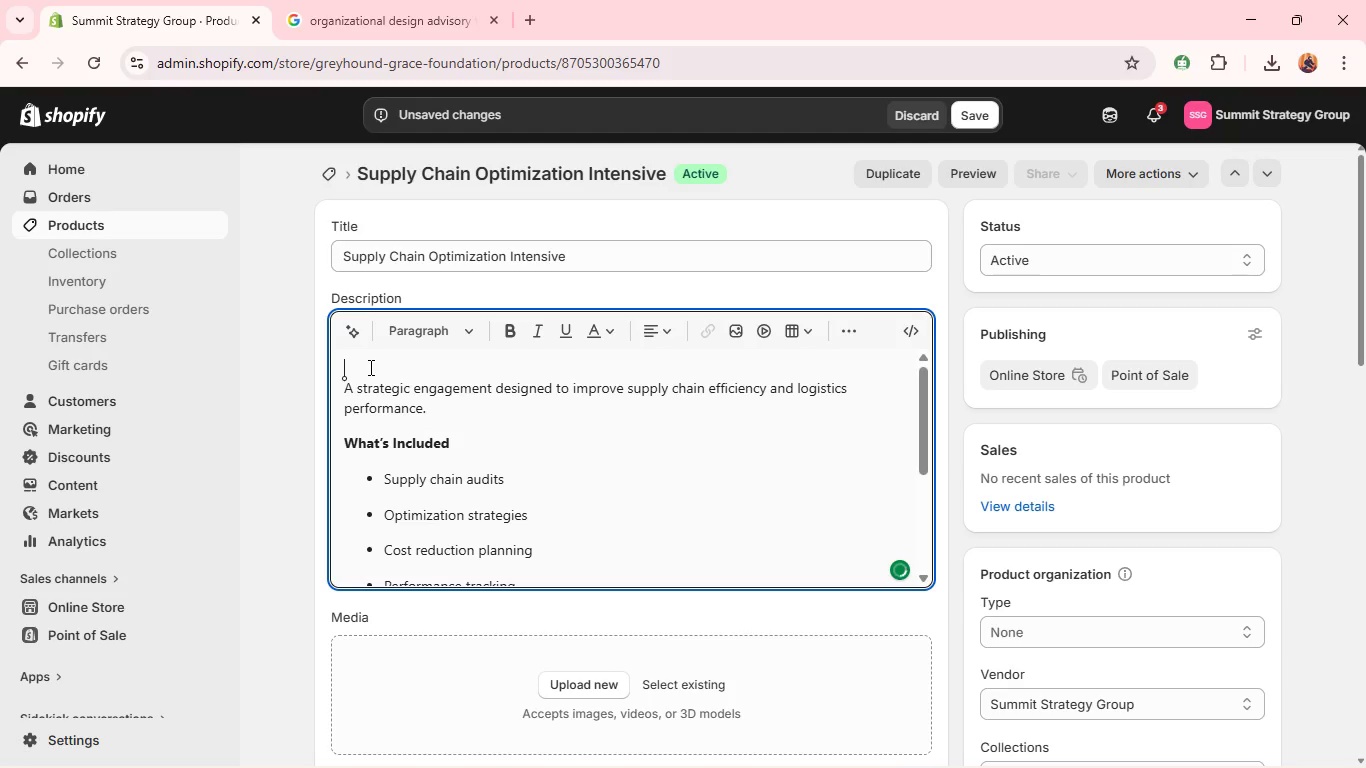 
key(ArrowDown)
 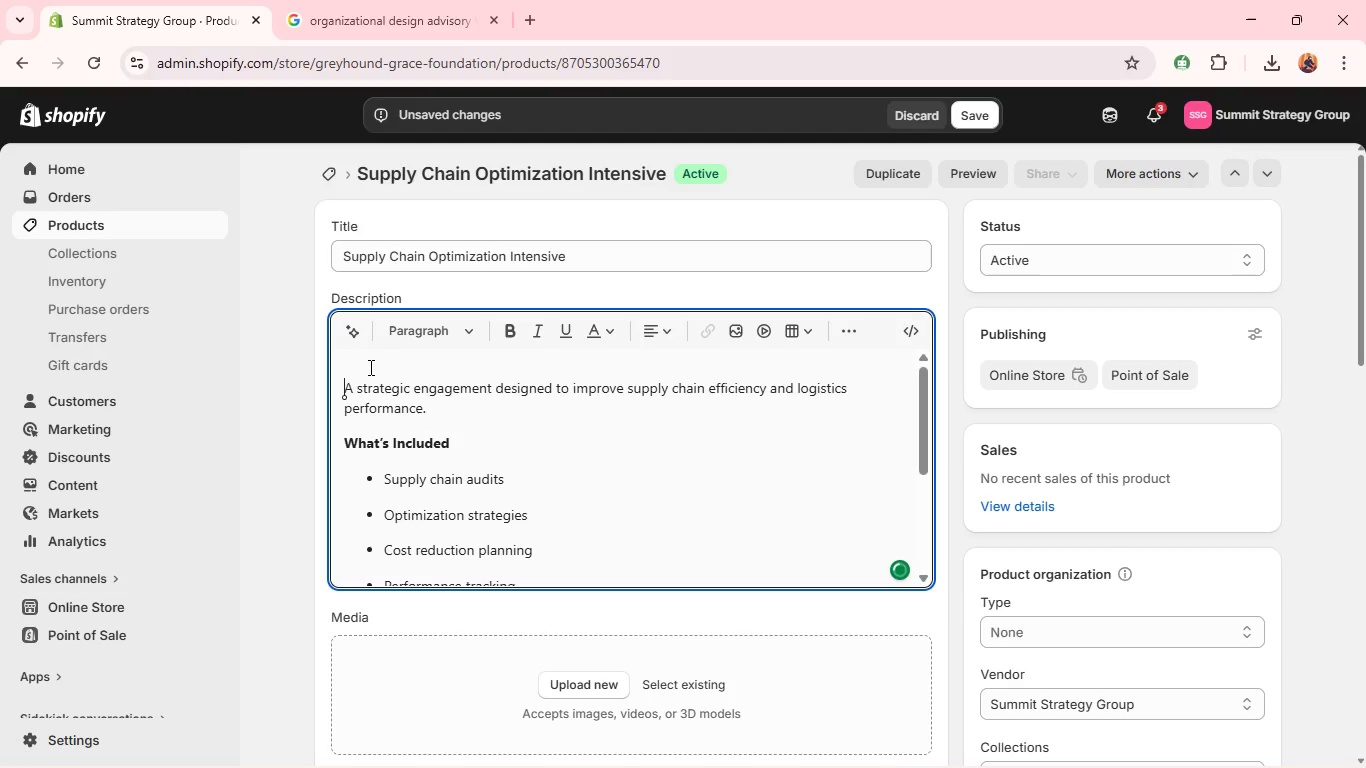 
key(Backspace)
 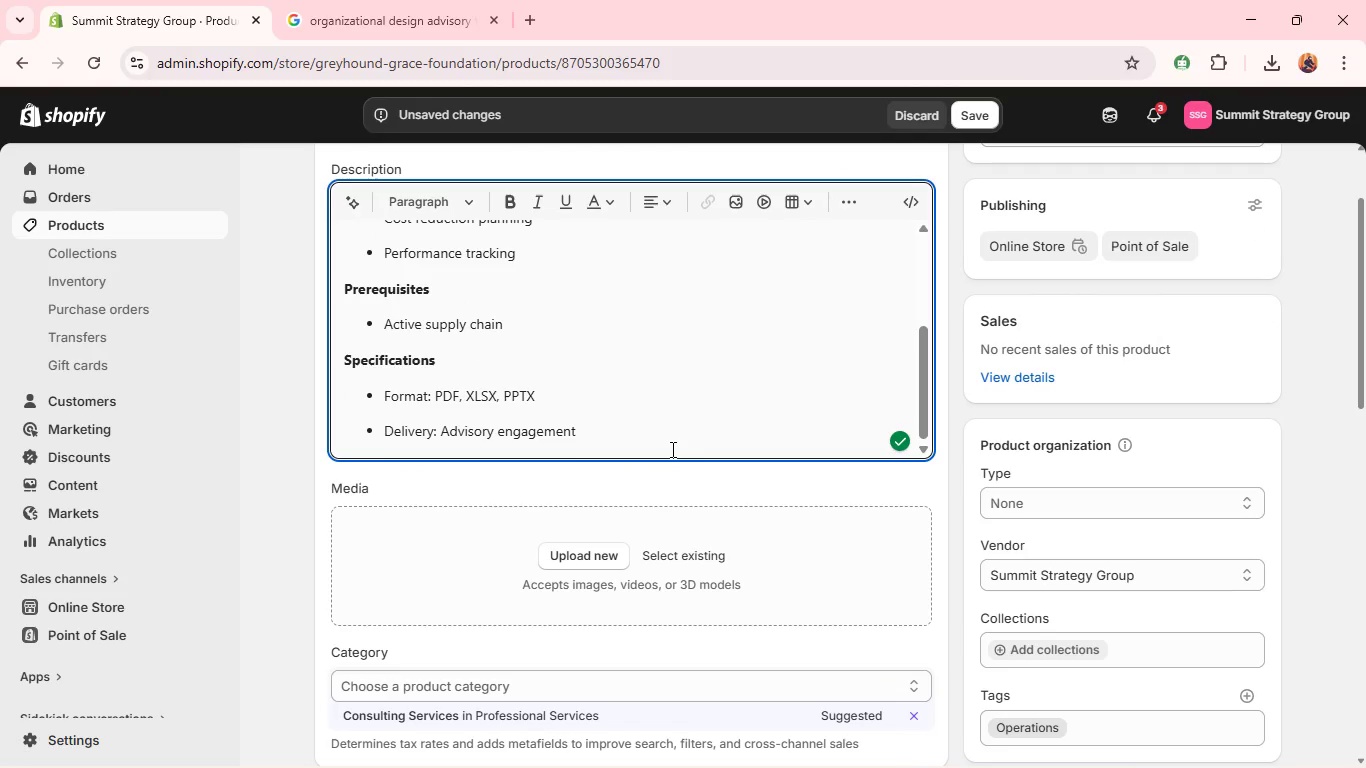 
key(Alt+Tab)